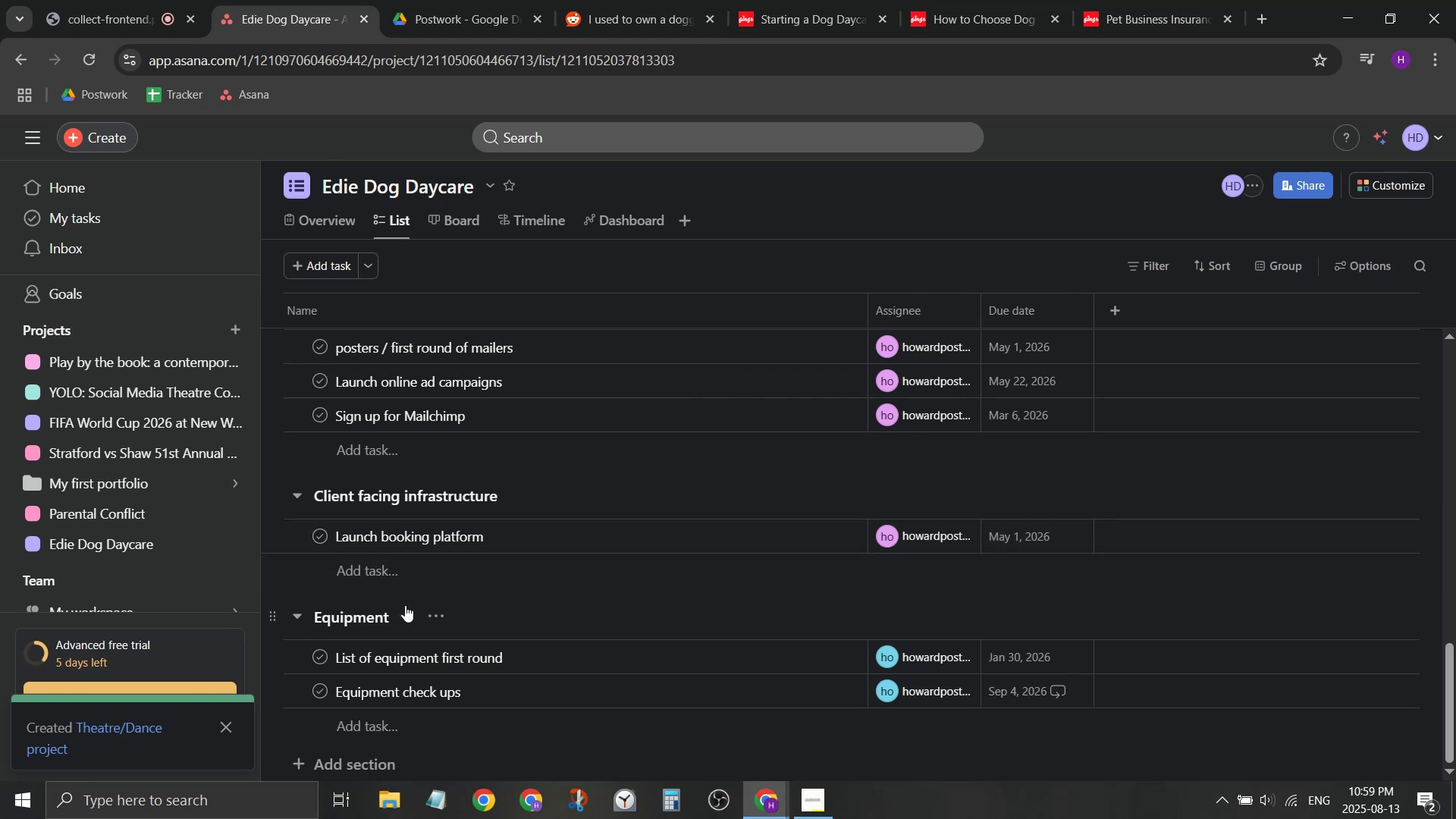 
wait(6.43)
 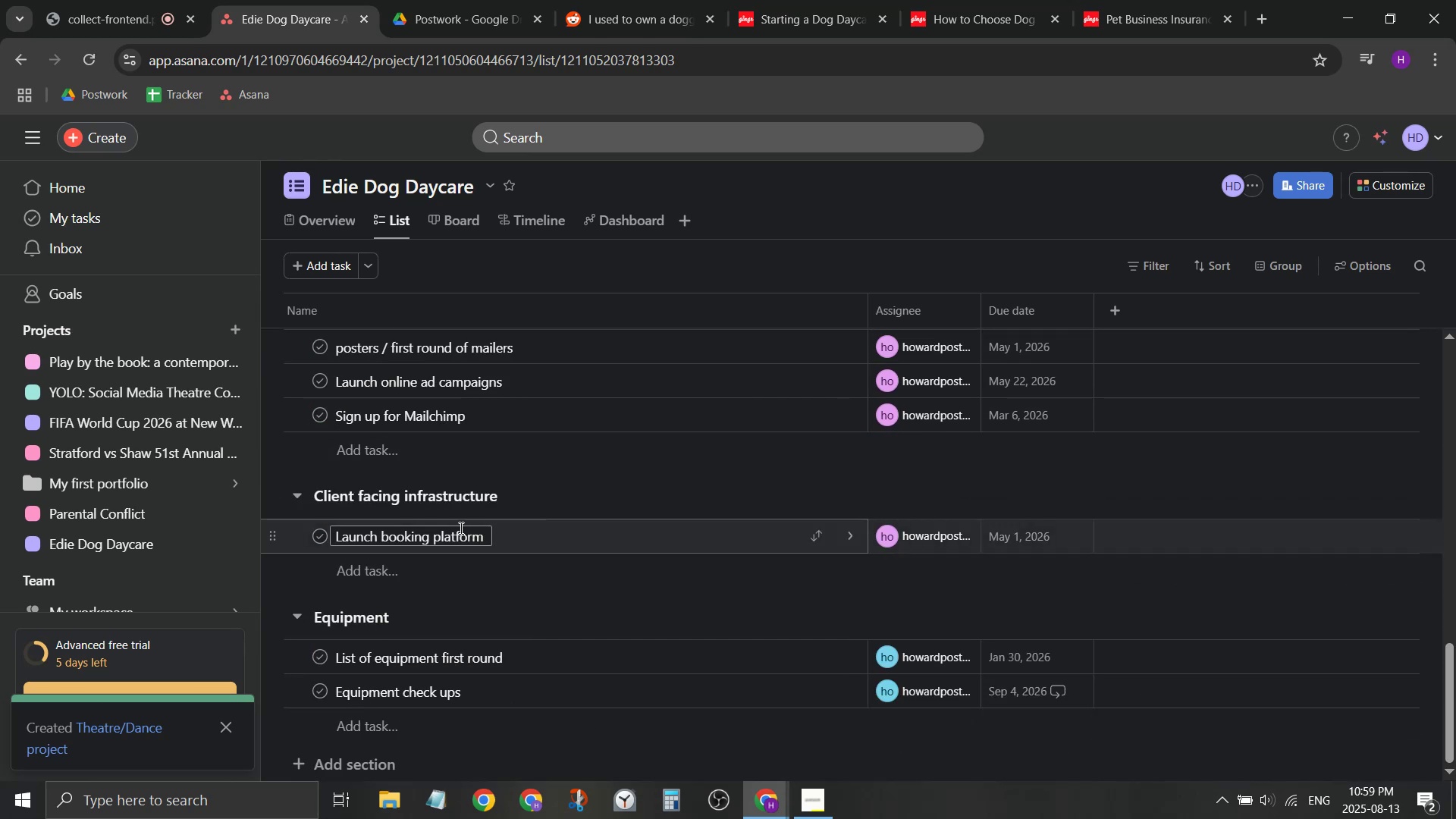 
left_click_drag(start_coordinate=[269, 541], to_coordinate=[286, 700])
 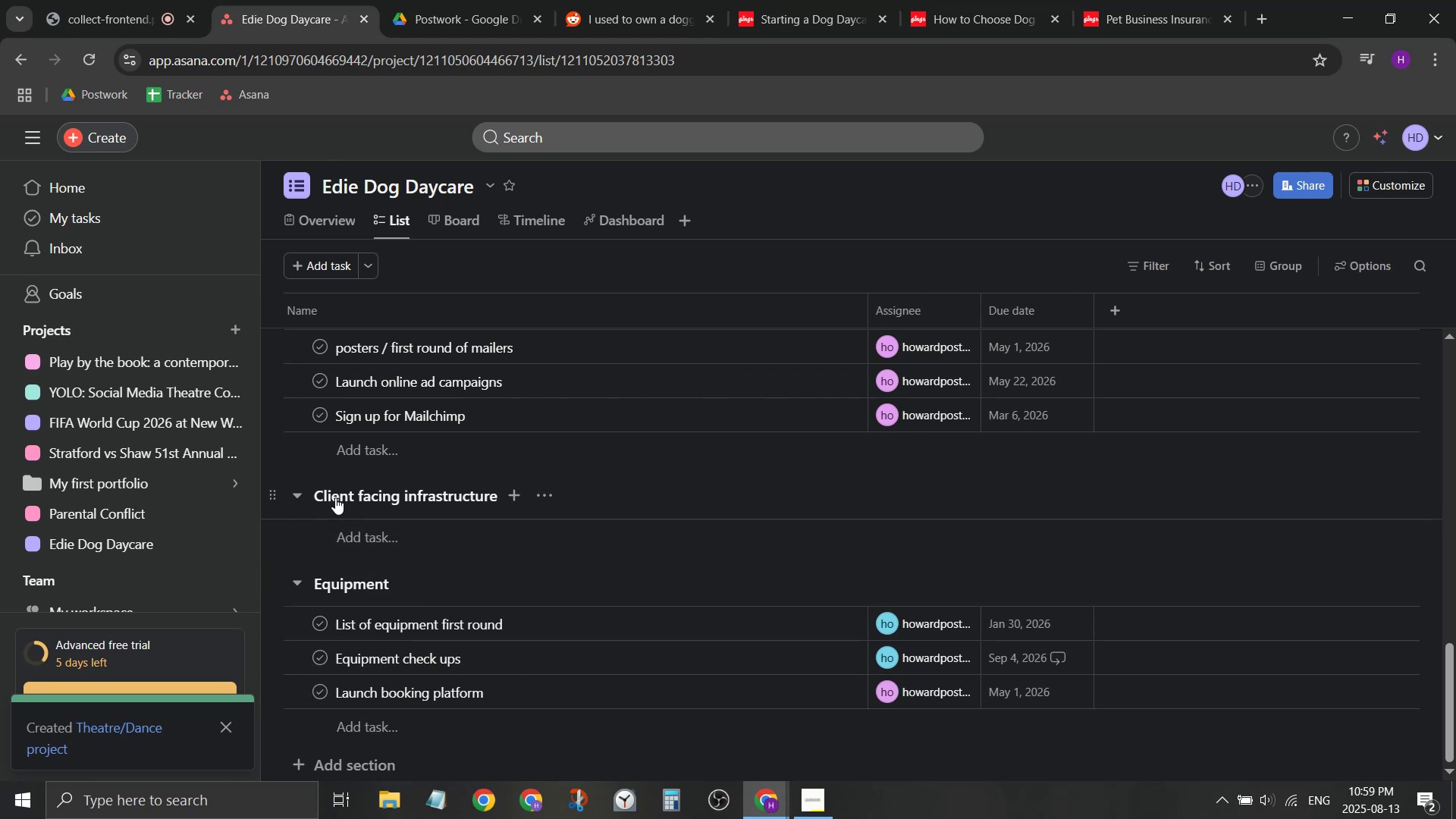 
right_click([366, 500])
 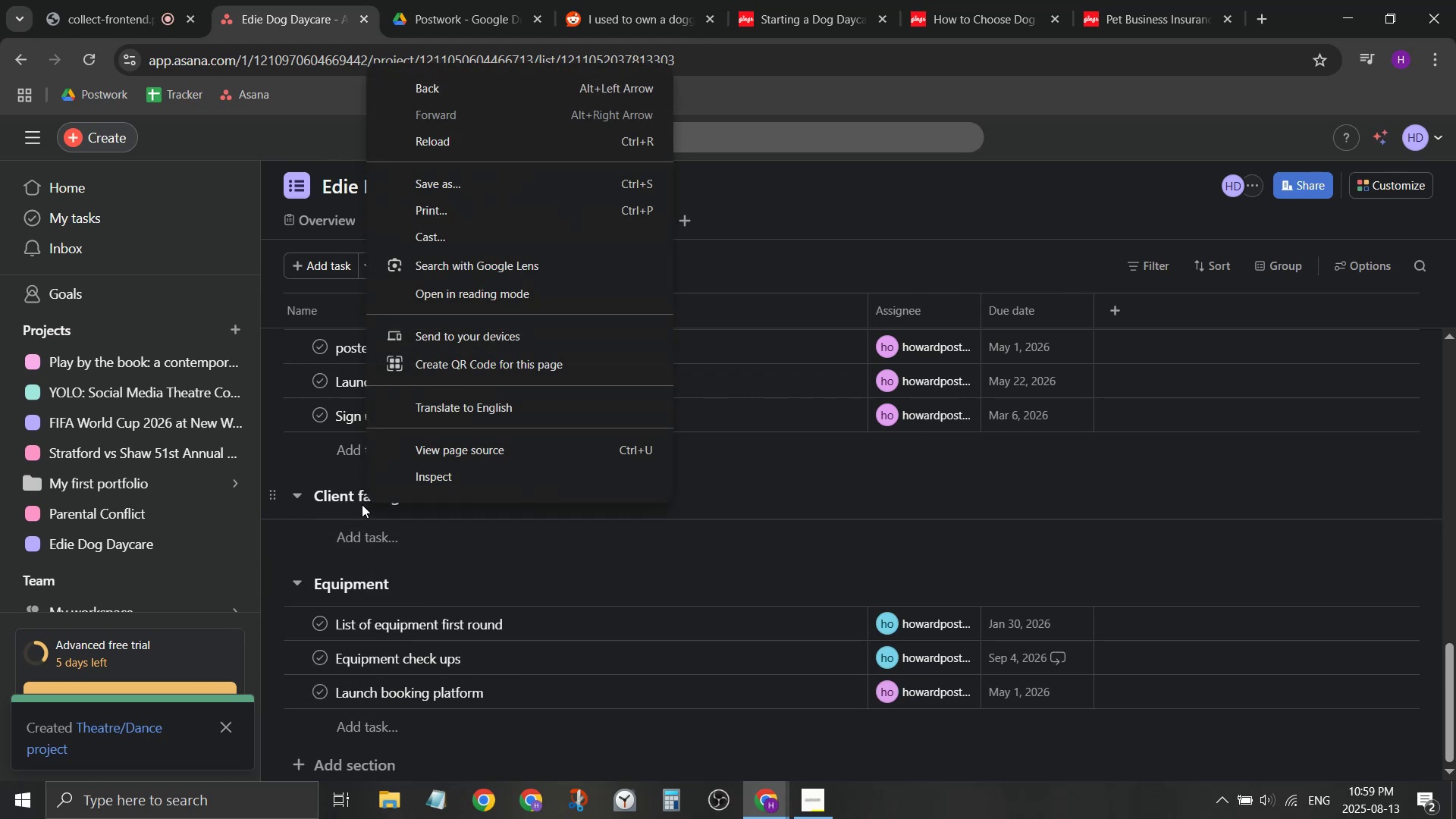 
left_click([338, 500])
 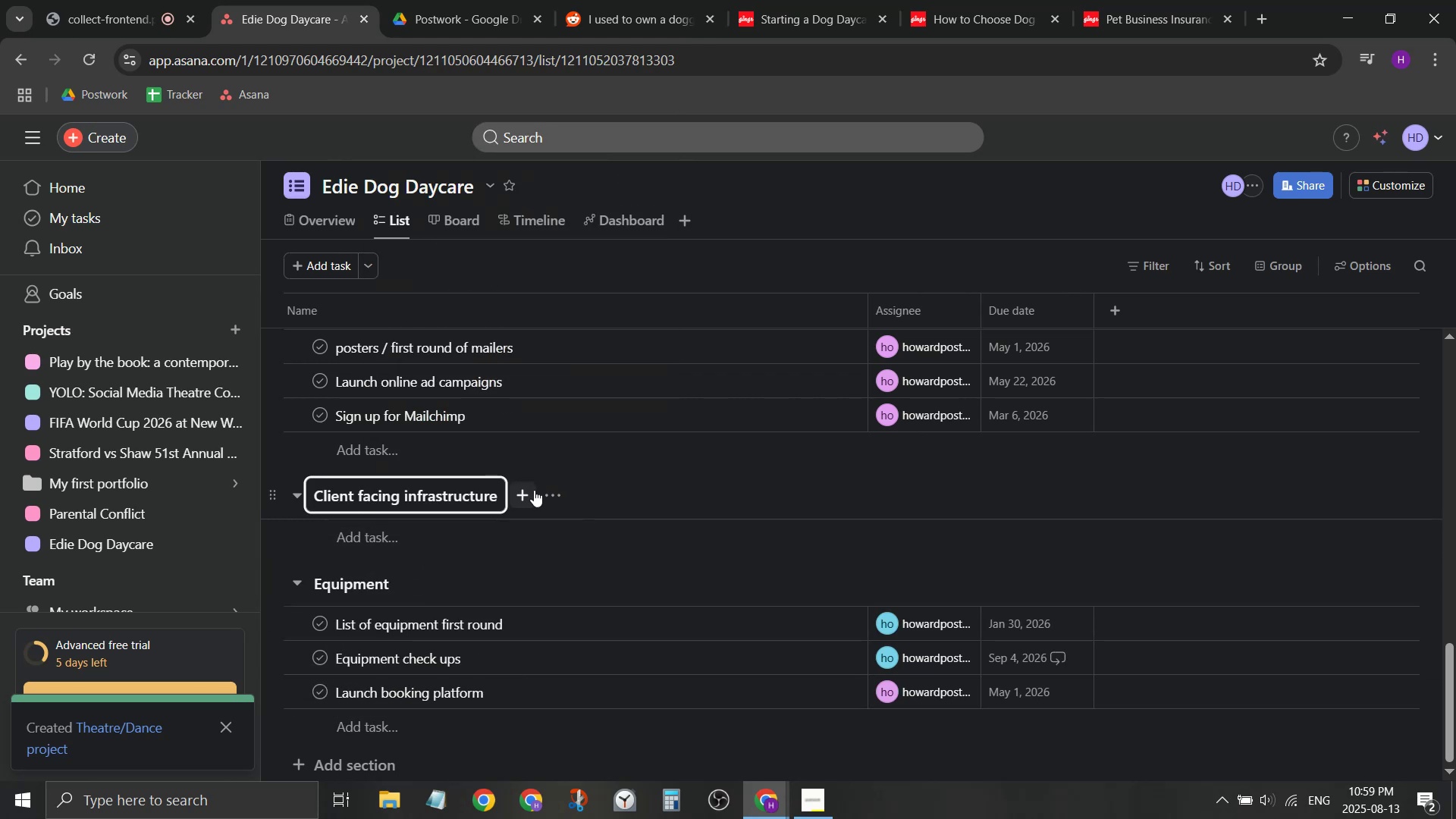 
left_click([545, 497])
 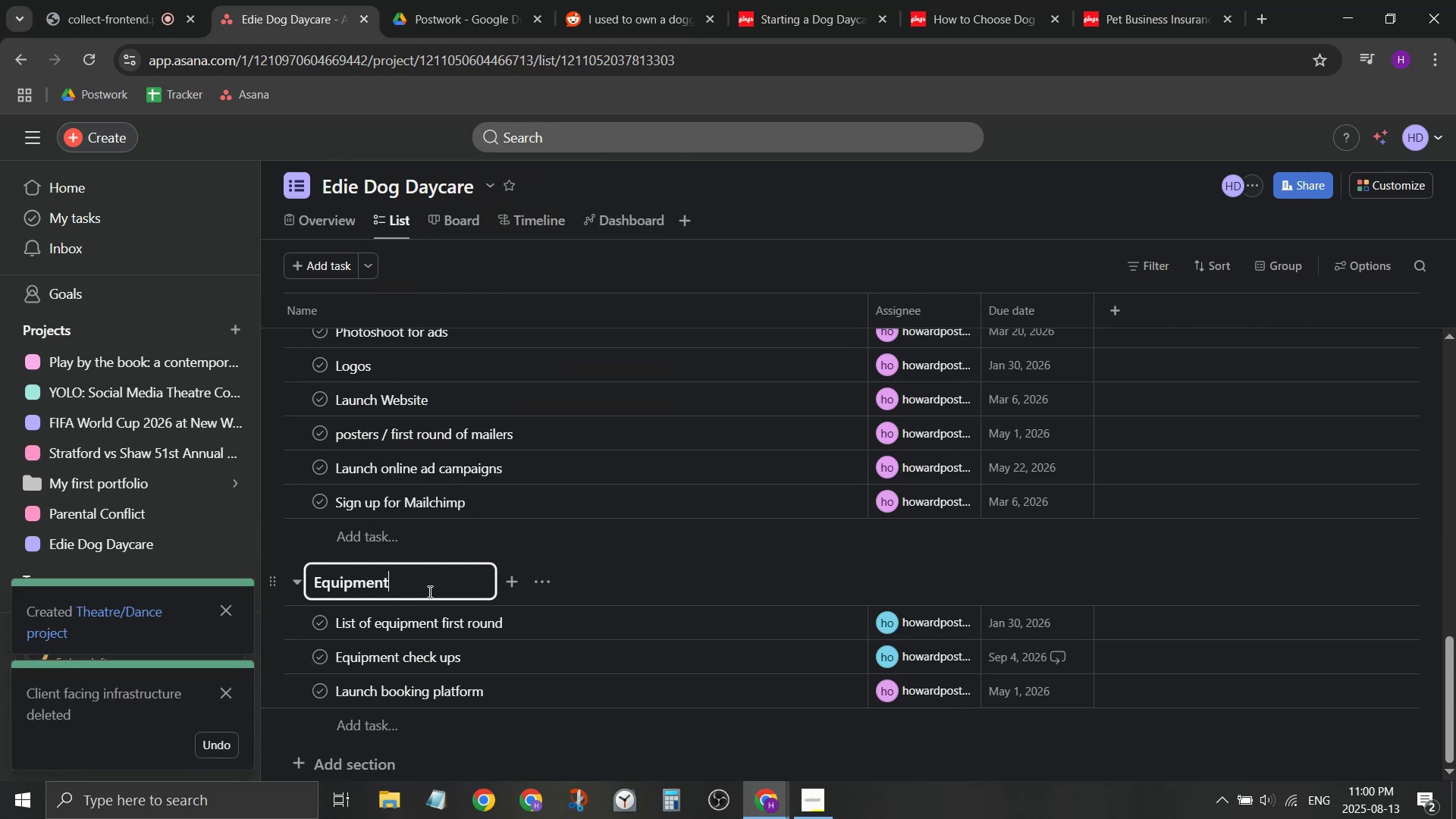 
type( / Infrst)
key(Backspace)
key(Backspace)
type(aastr)
key(Backspace)
key(Backspace)
key(Backspace)
key(Backspace)
type(structure)
 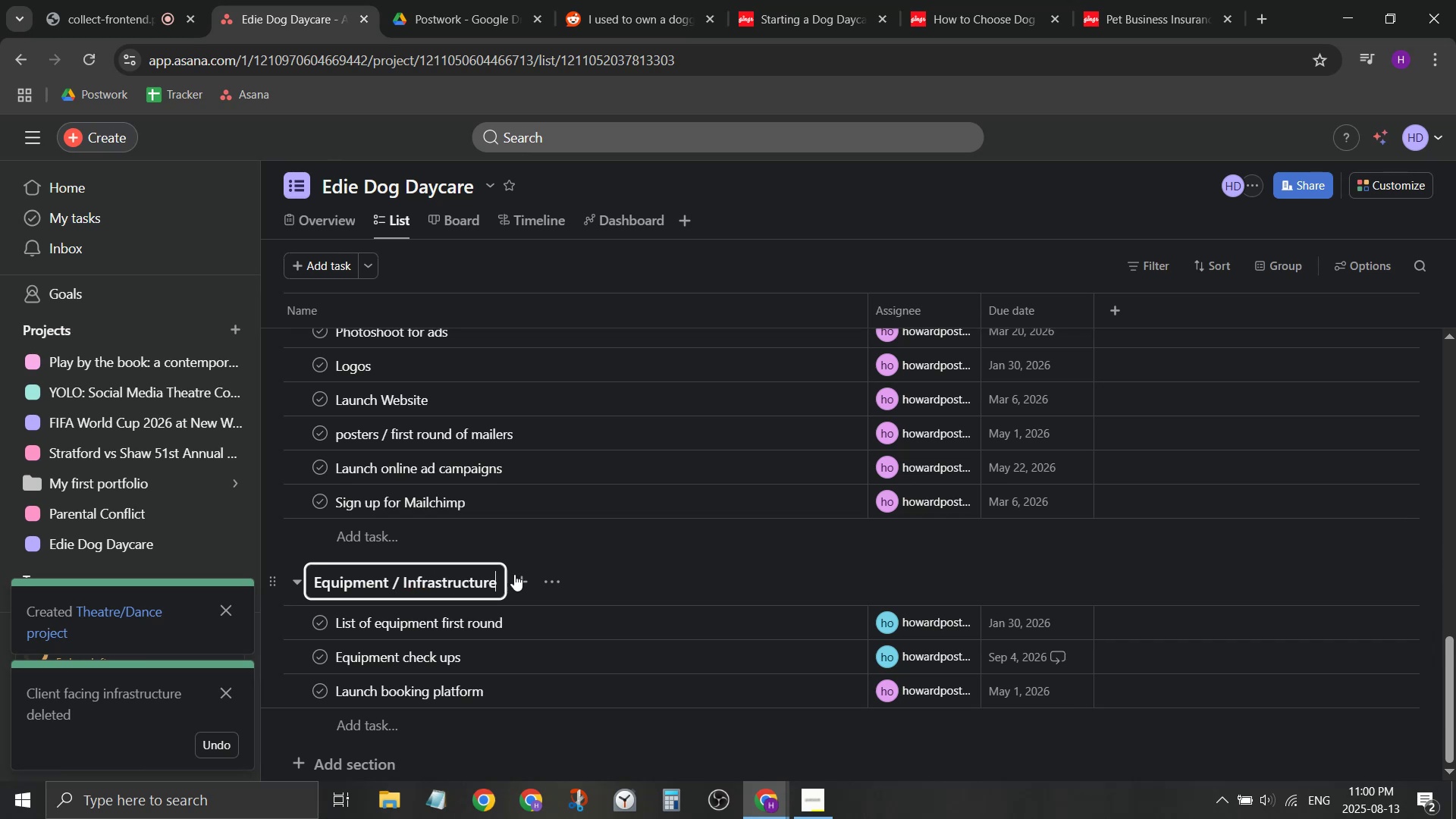 
left_click([522, 541])
 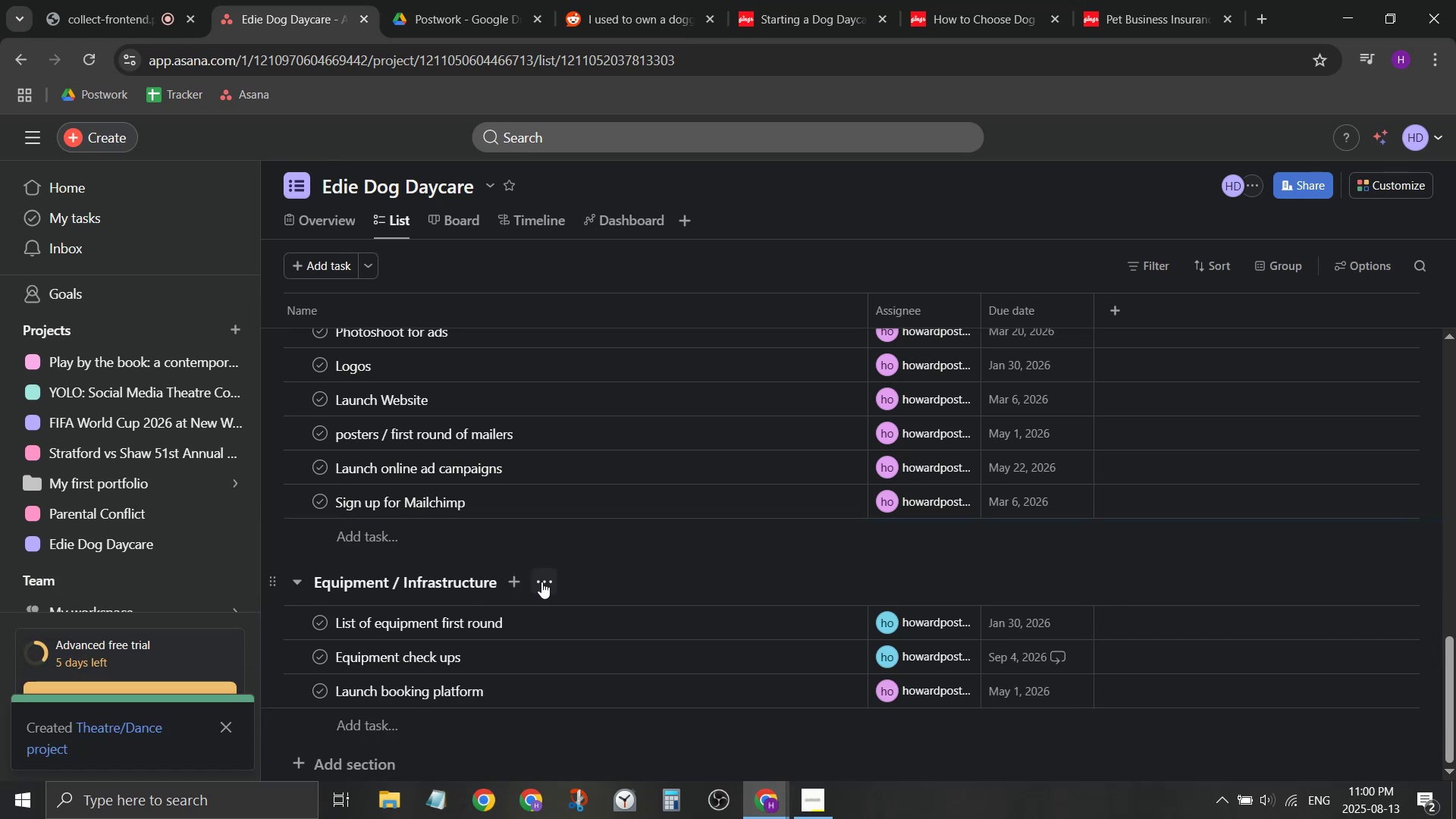 
left_click([95, 0])
 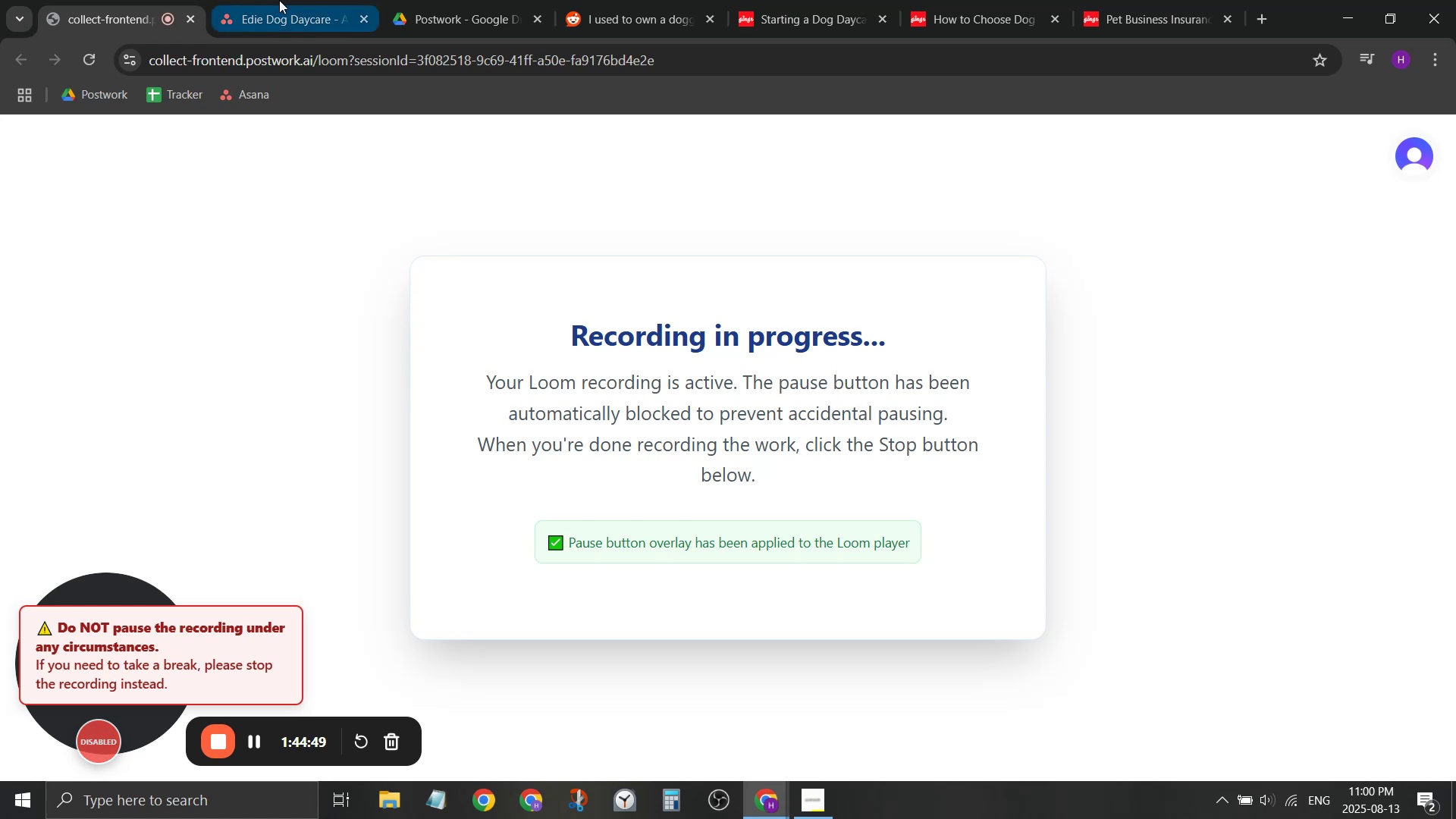 
left_click([281, 0])
 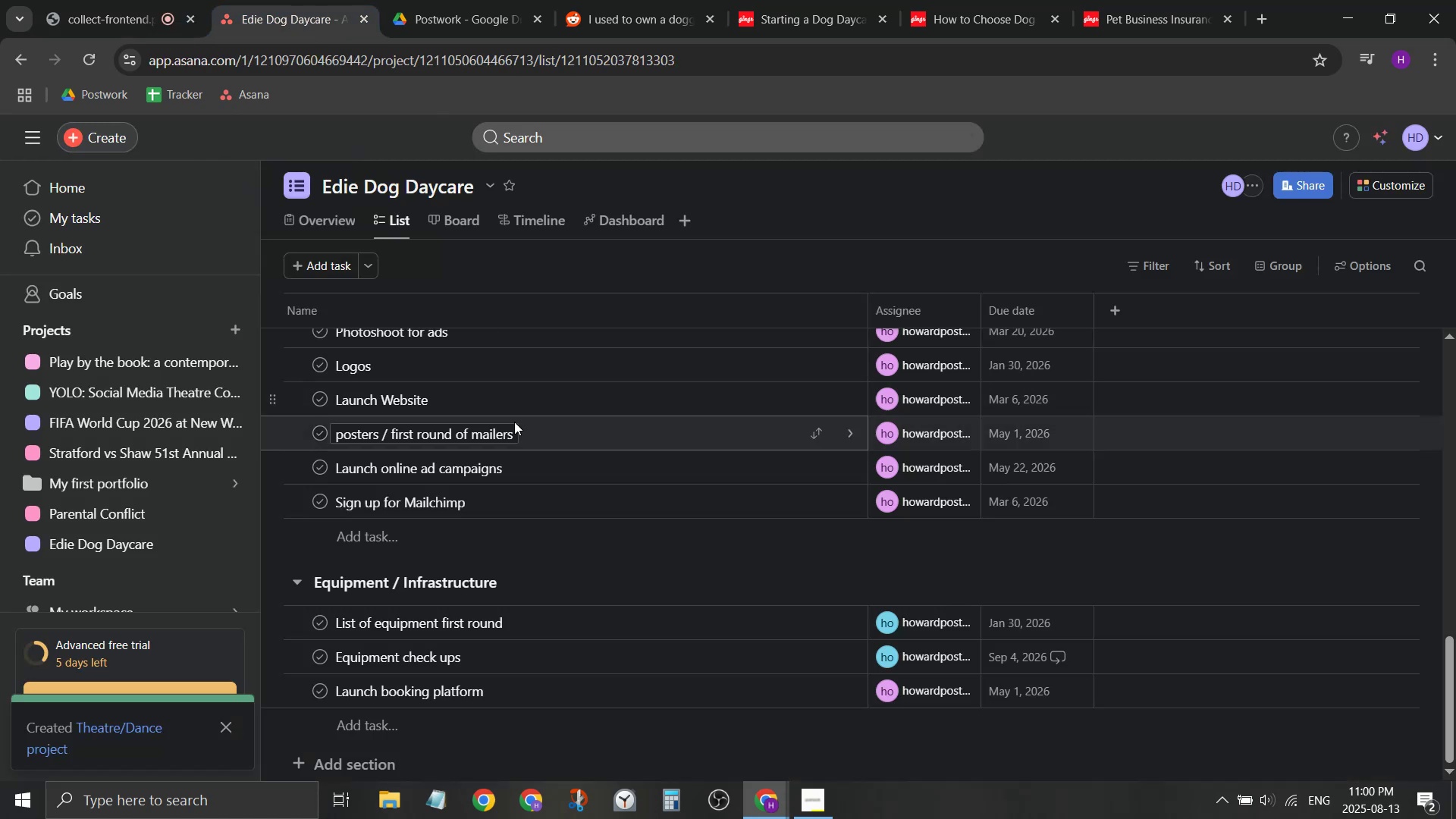 
scroll: coordinate [520, 429], scroll_direction: down, amount: 1.0
 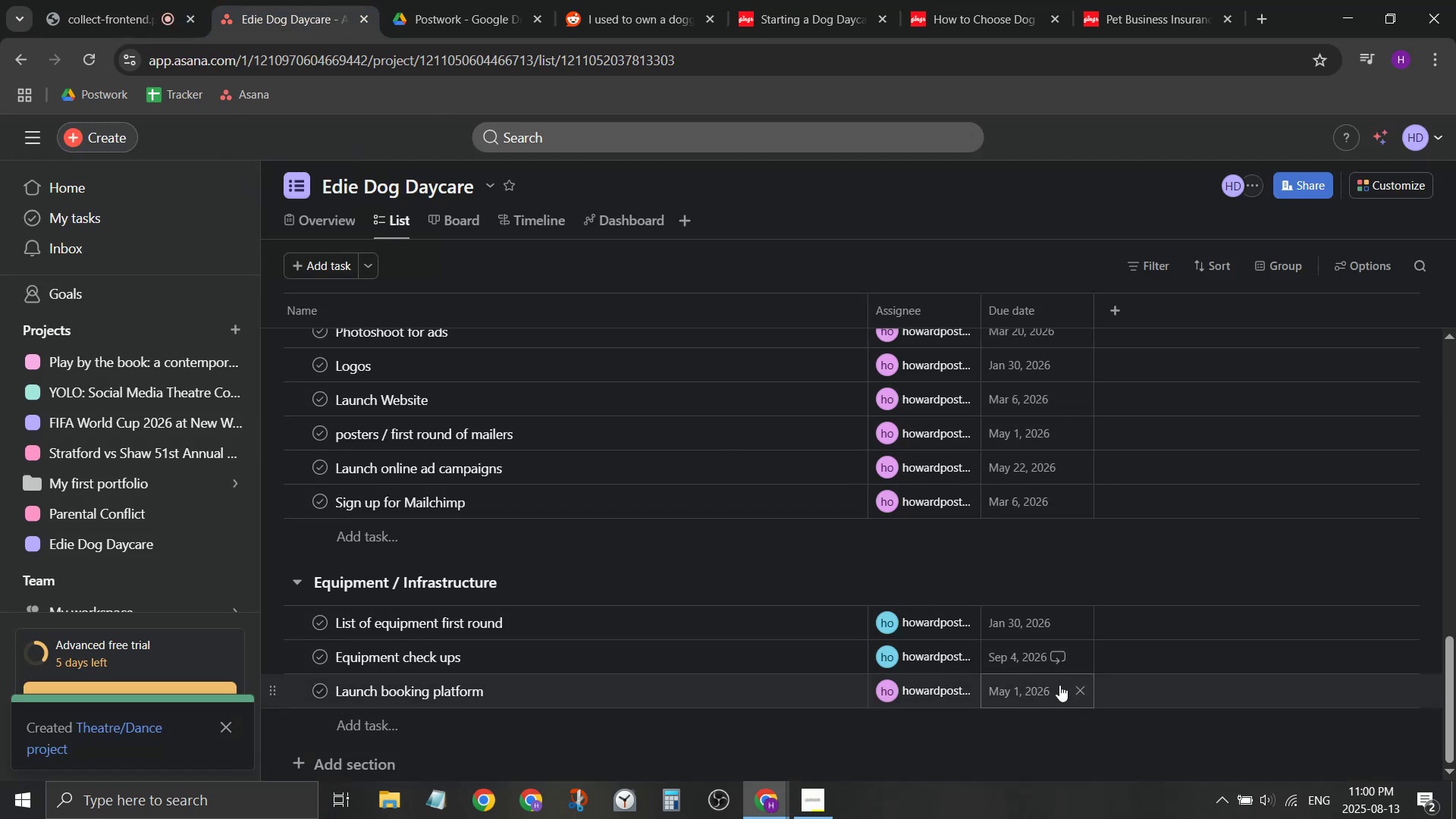 
scroll: coordinate [821, 579], scroll_direction: up, amount: 1.0
 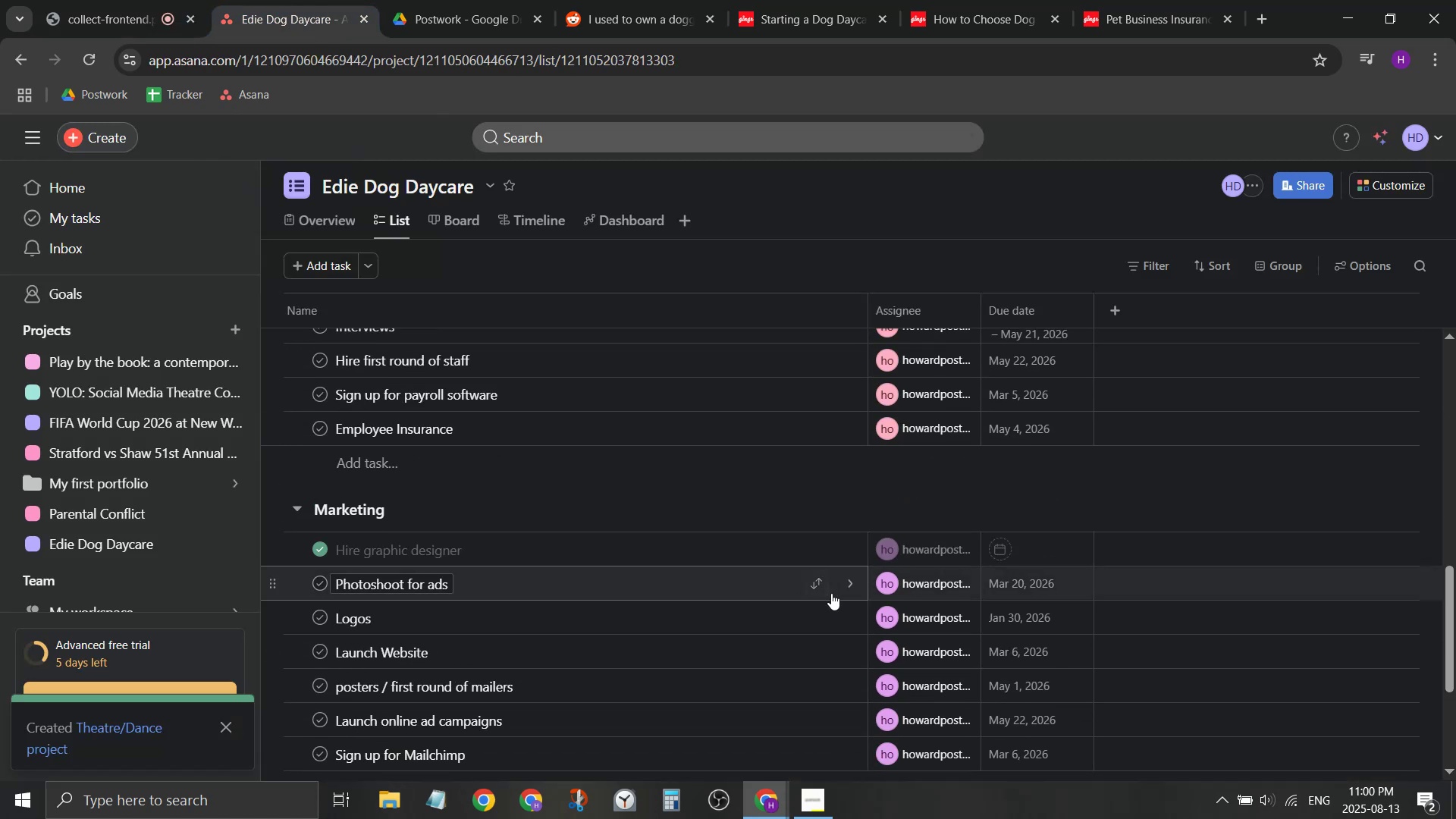 
scroll: coordinate [830, 585], scroll_direction: none, amount: 0.0
 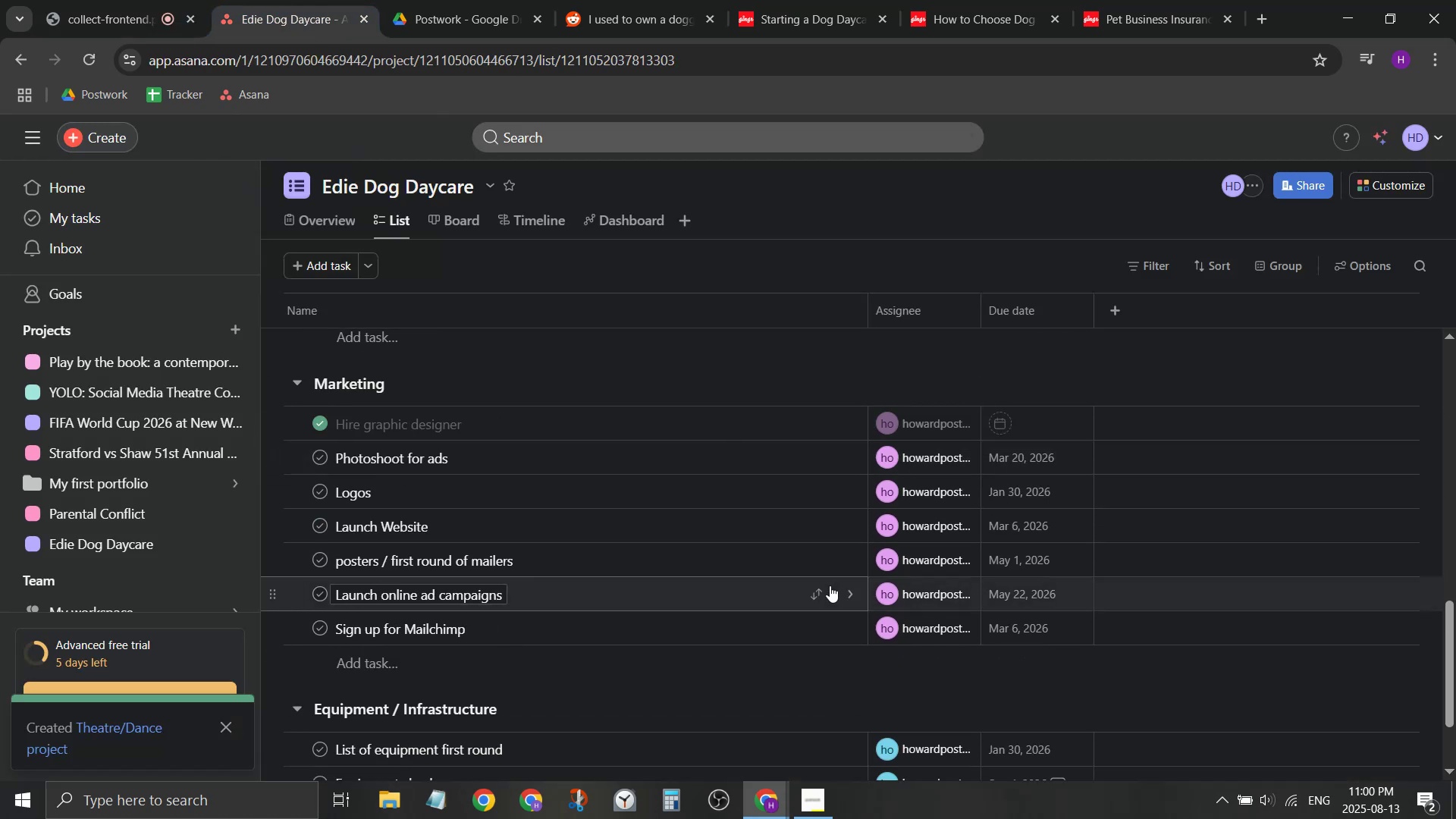 
scroll: coordinate [982, 462], scroll_direction: up, amount: 2.0
 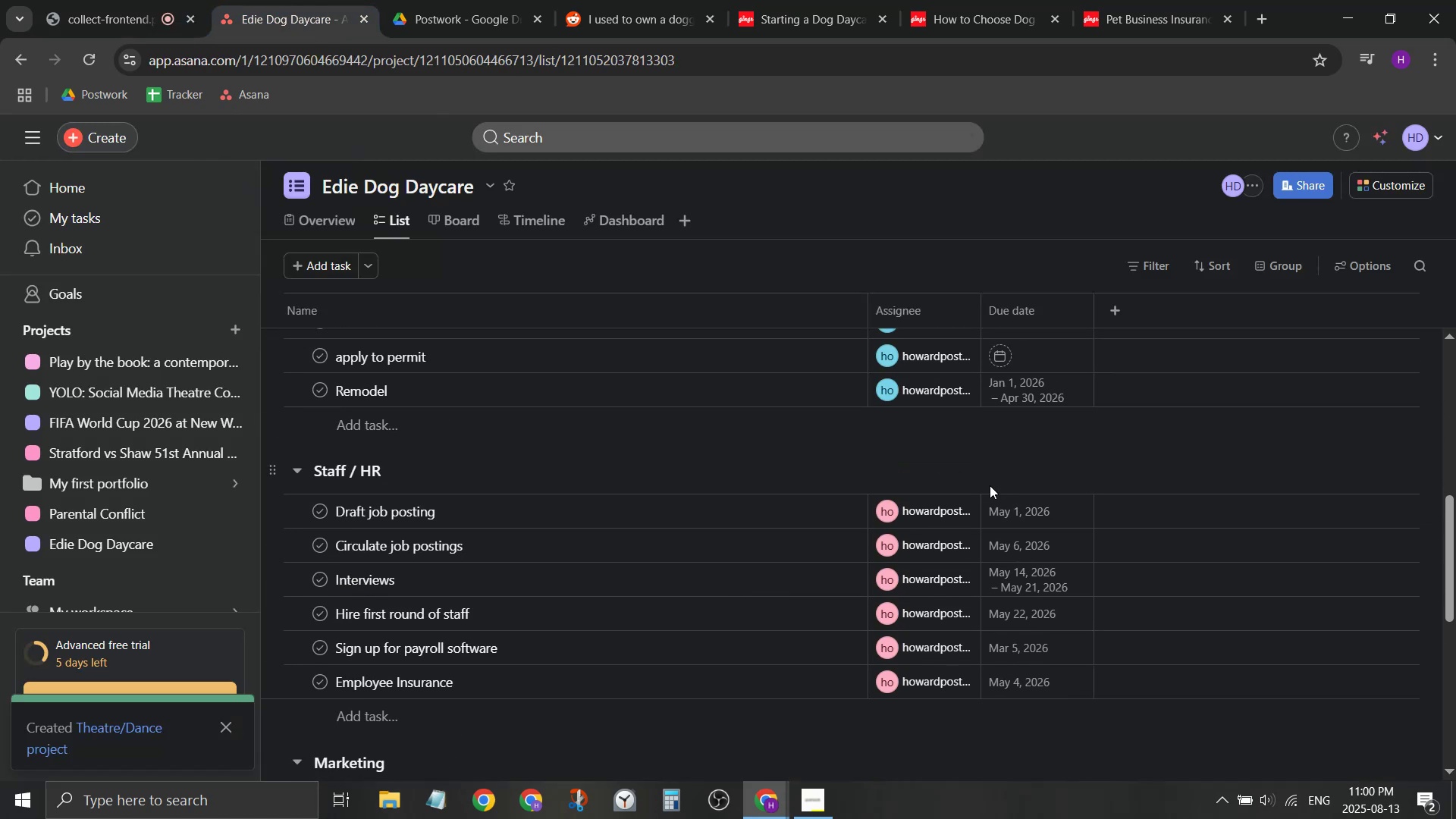 